 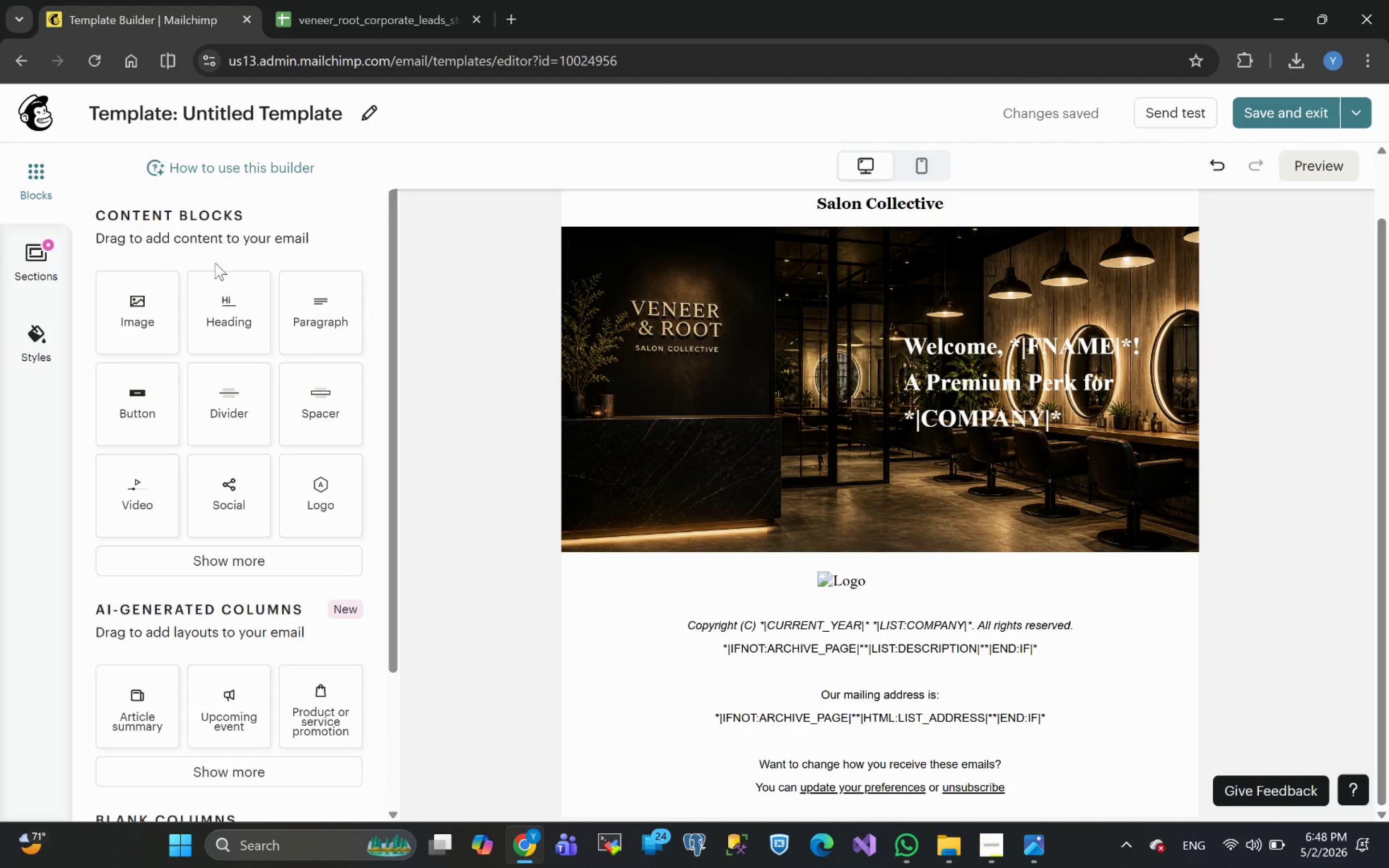 
left_click_drag(start_coordinate=[311, 318], to_coordinate=[861, 555])
 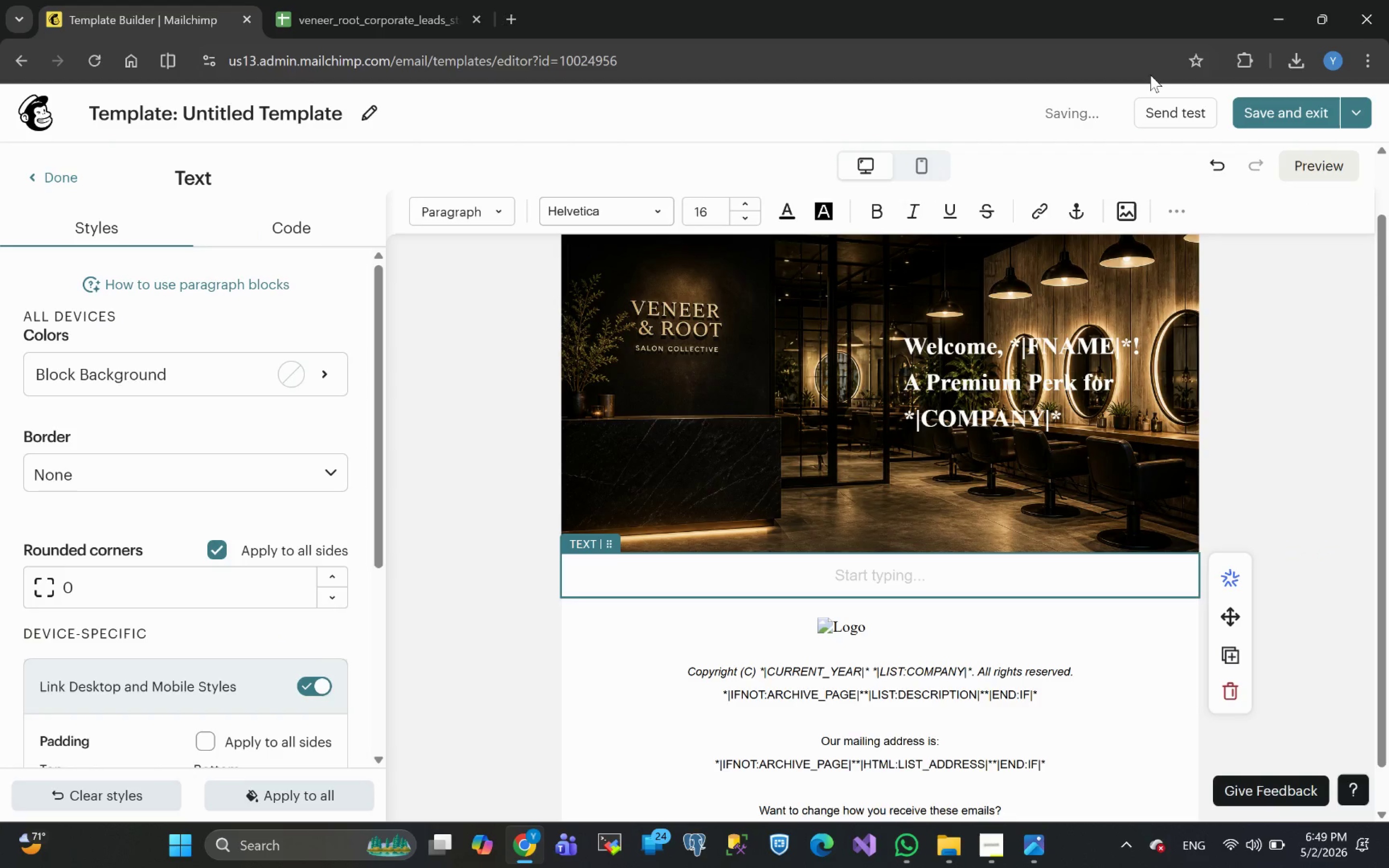 
left_click([1172, 214])
 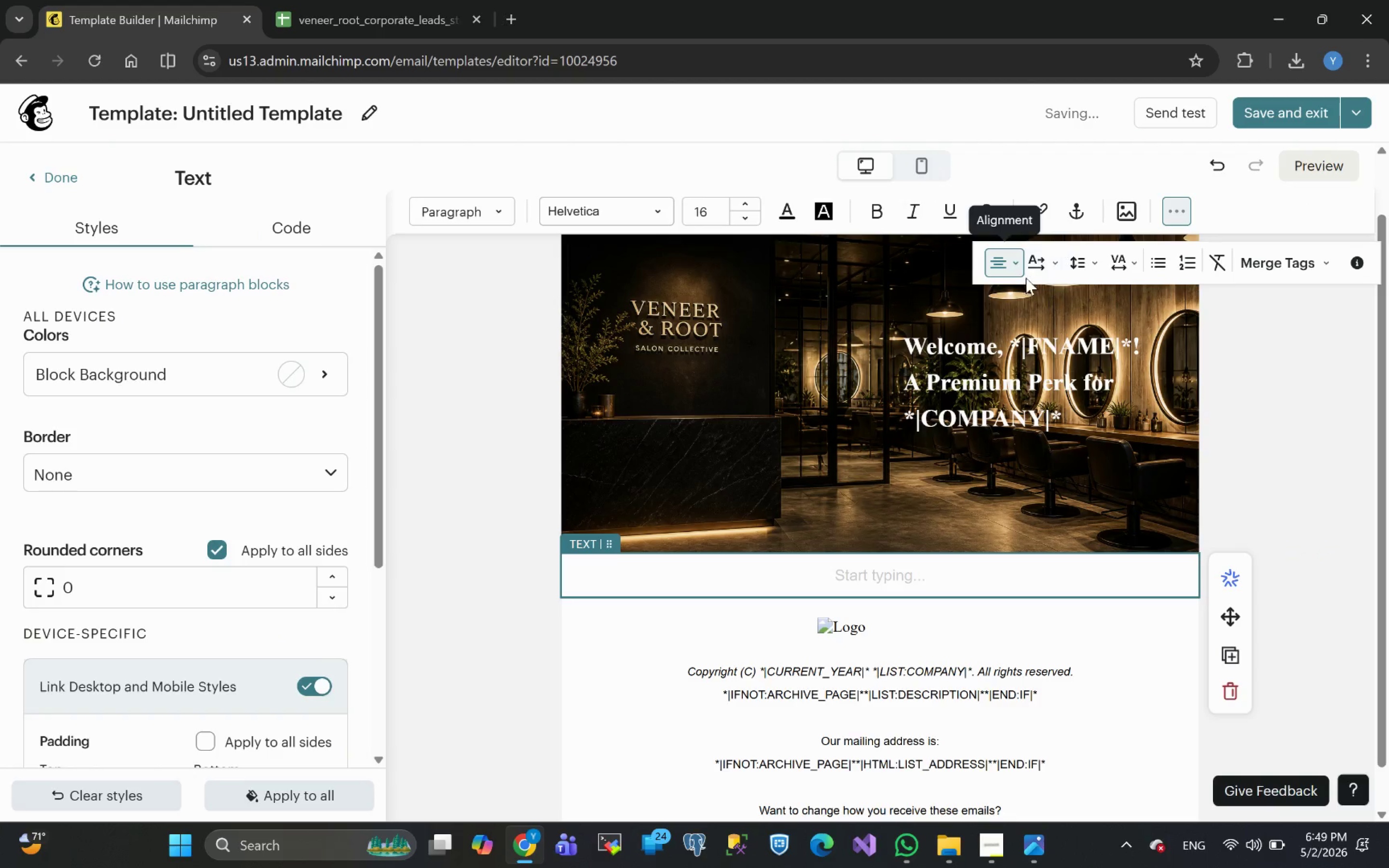 
left_click([1007, 264])
 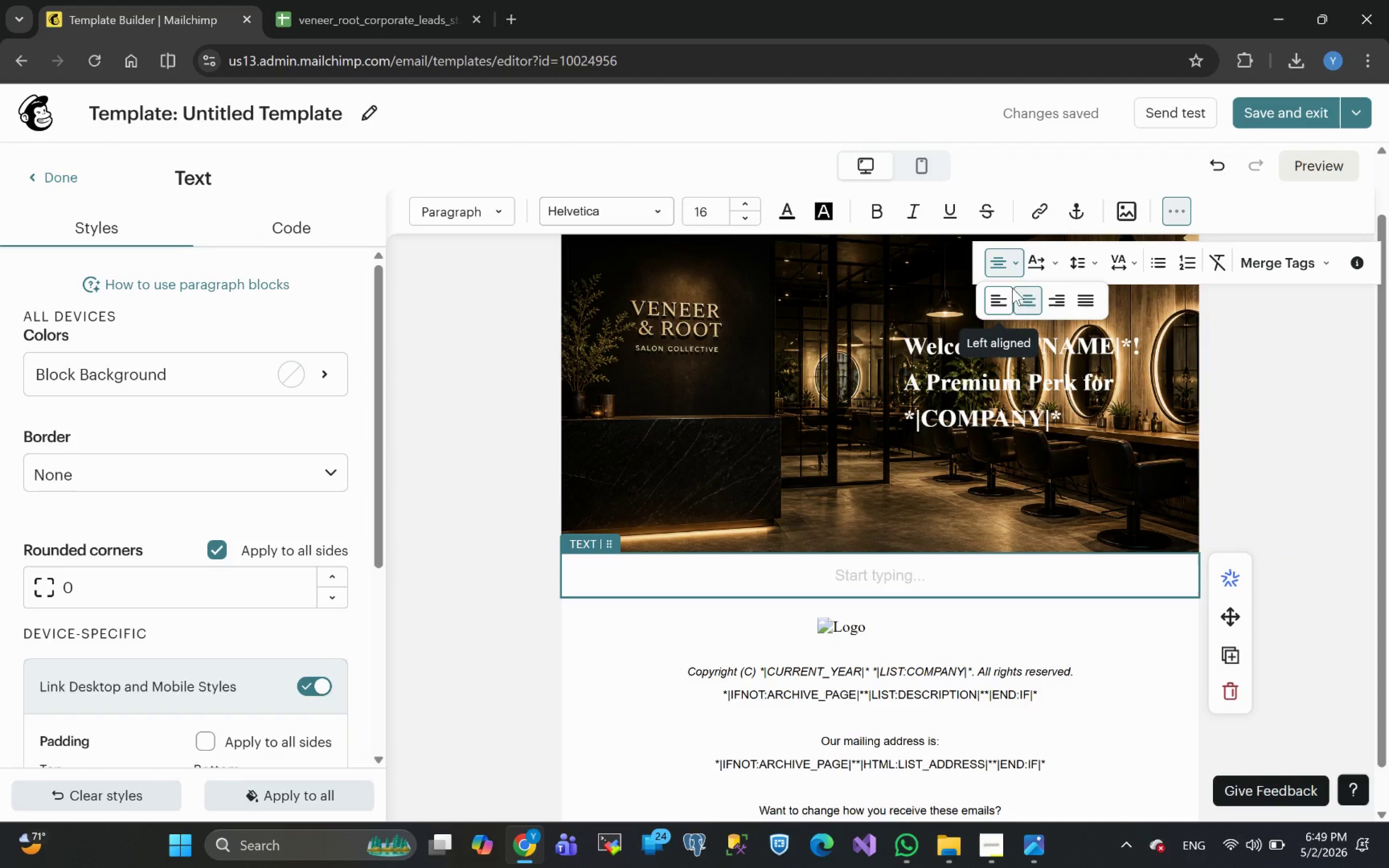 
left_click([998, 303])
 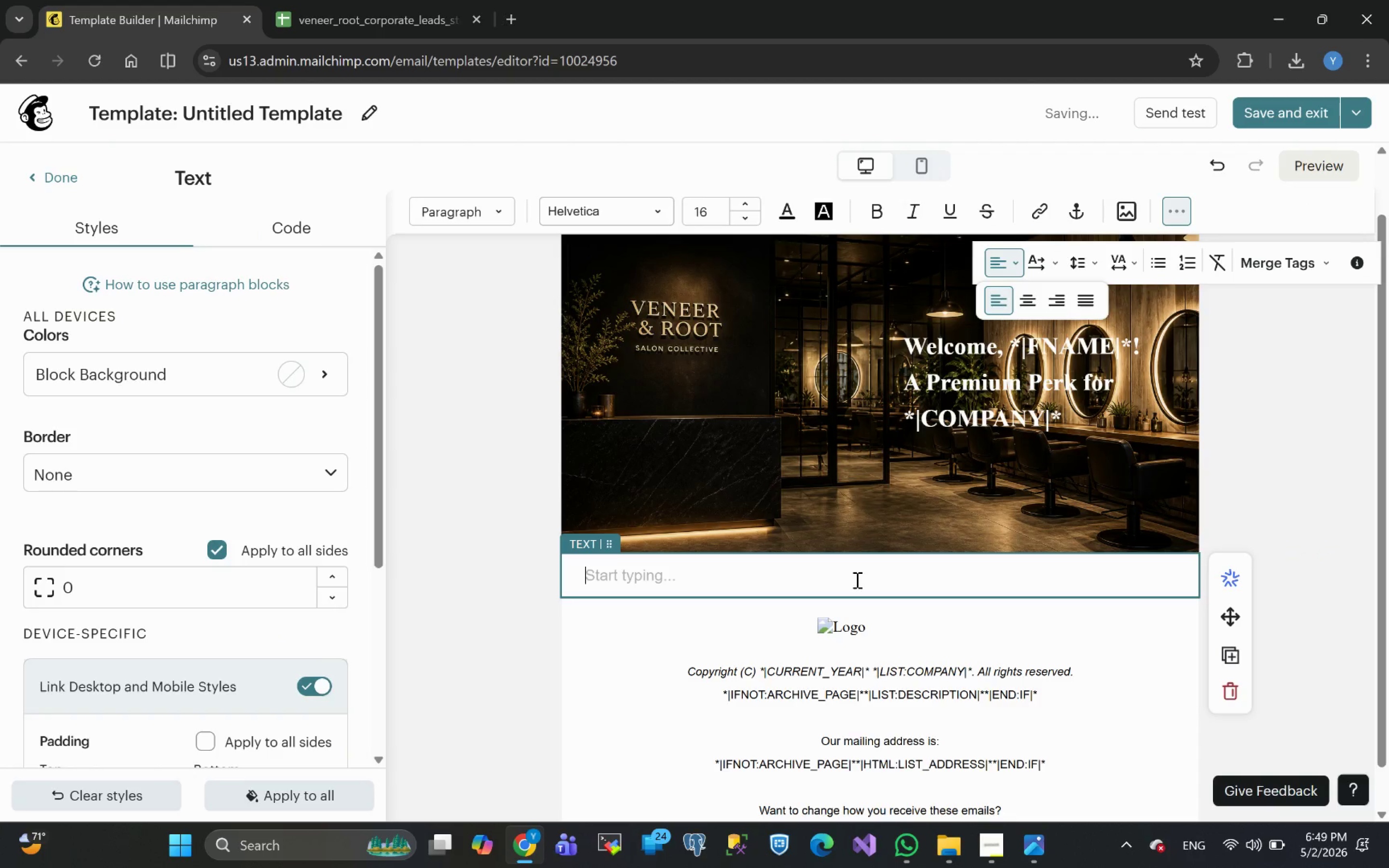 
type(Than )
key(Backspace)
type(k you for )
 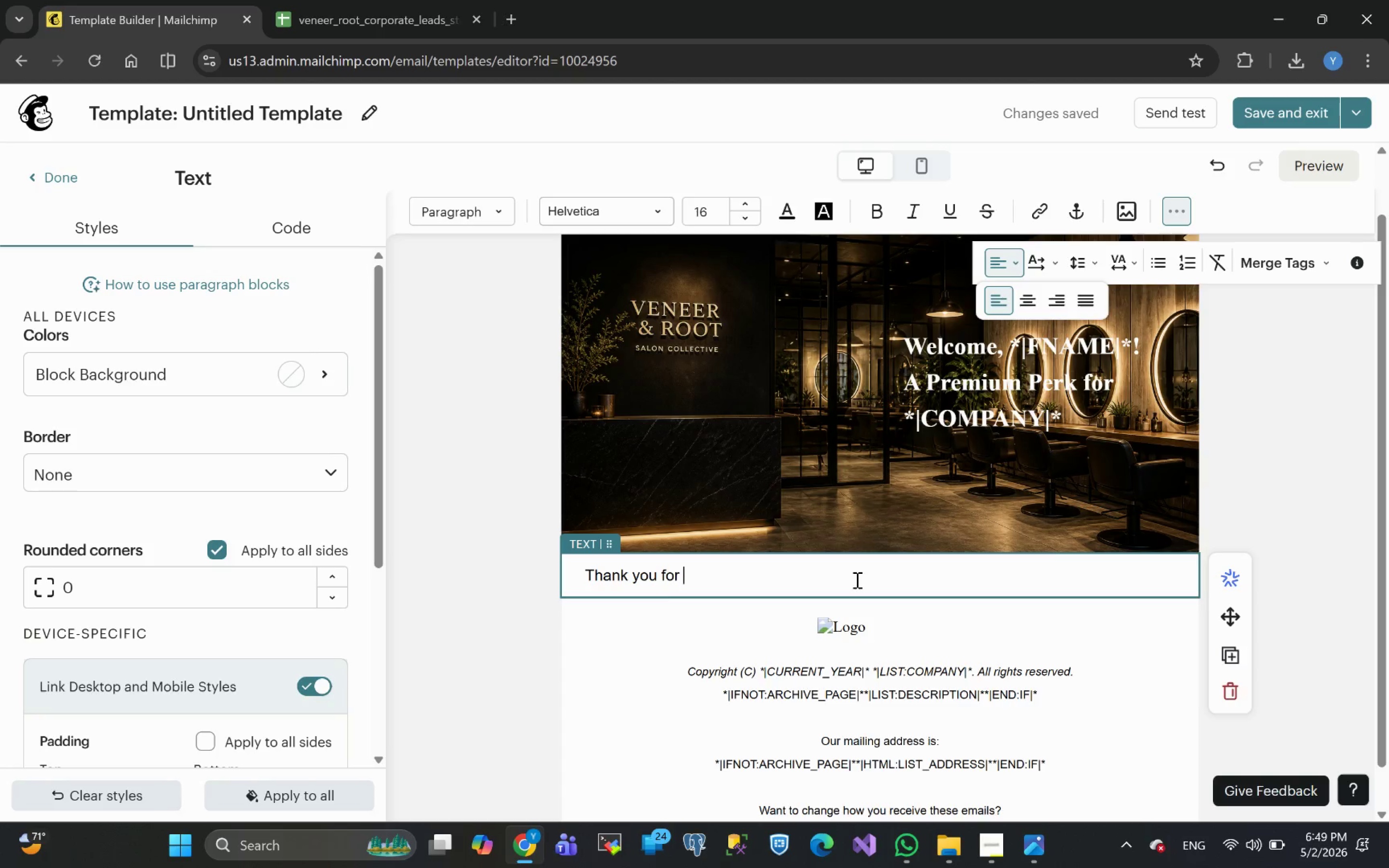 
wait(7.03)
 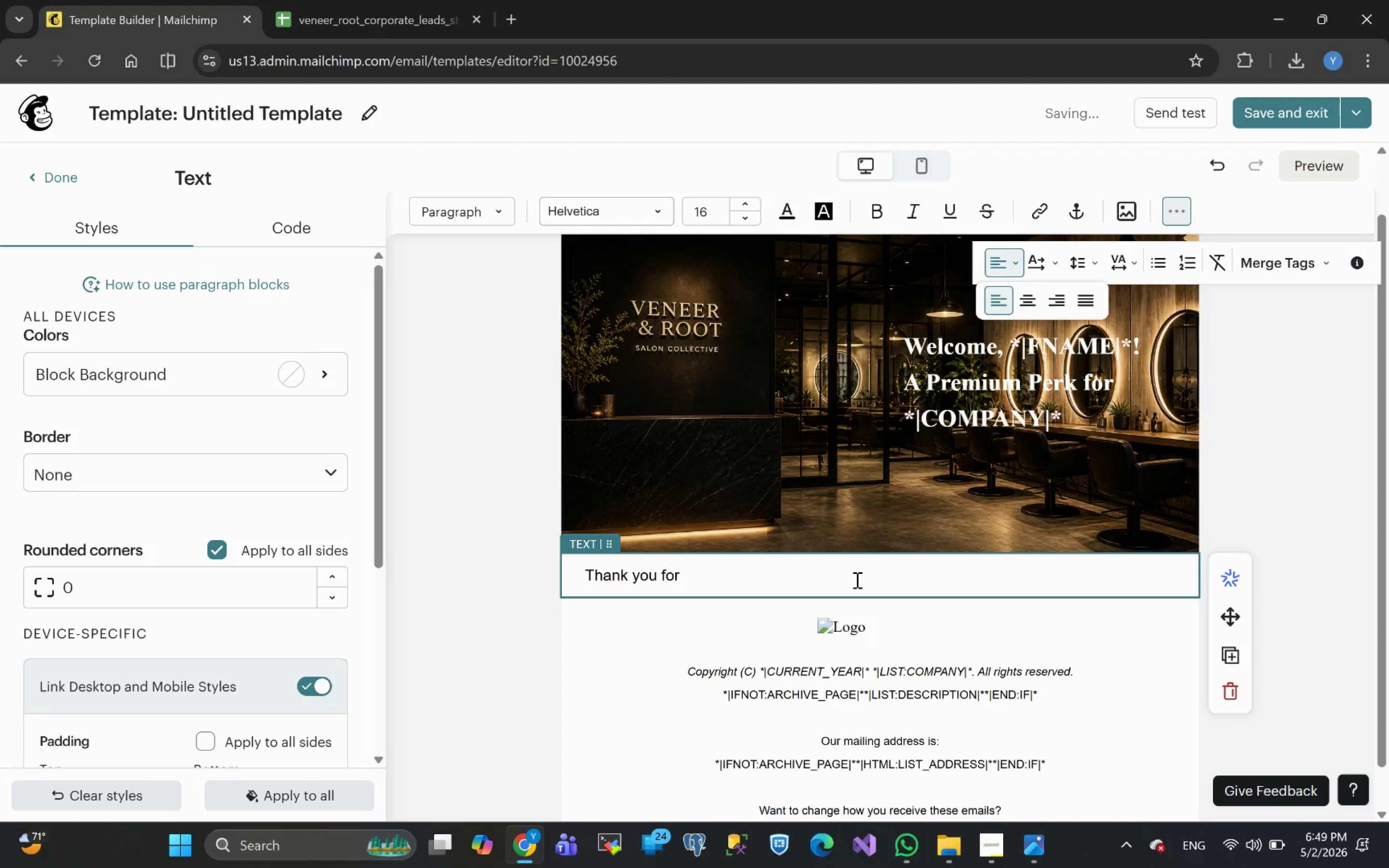 
type(your interest in )
 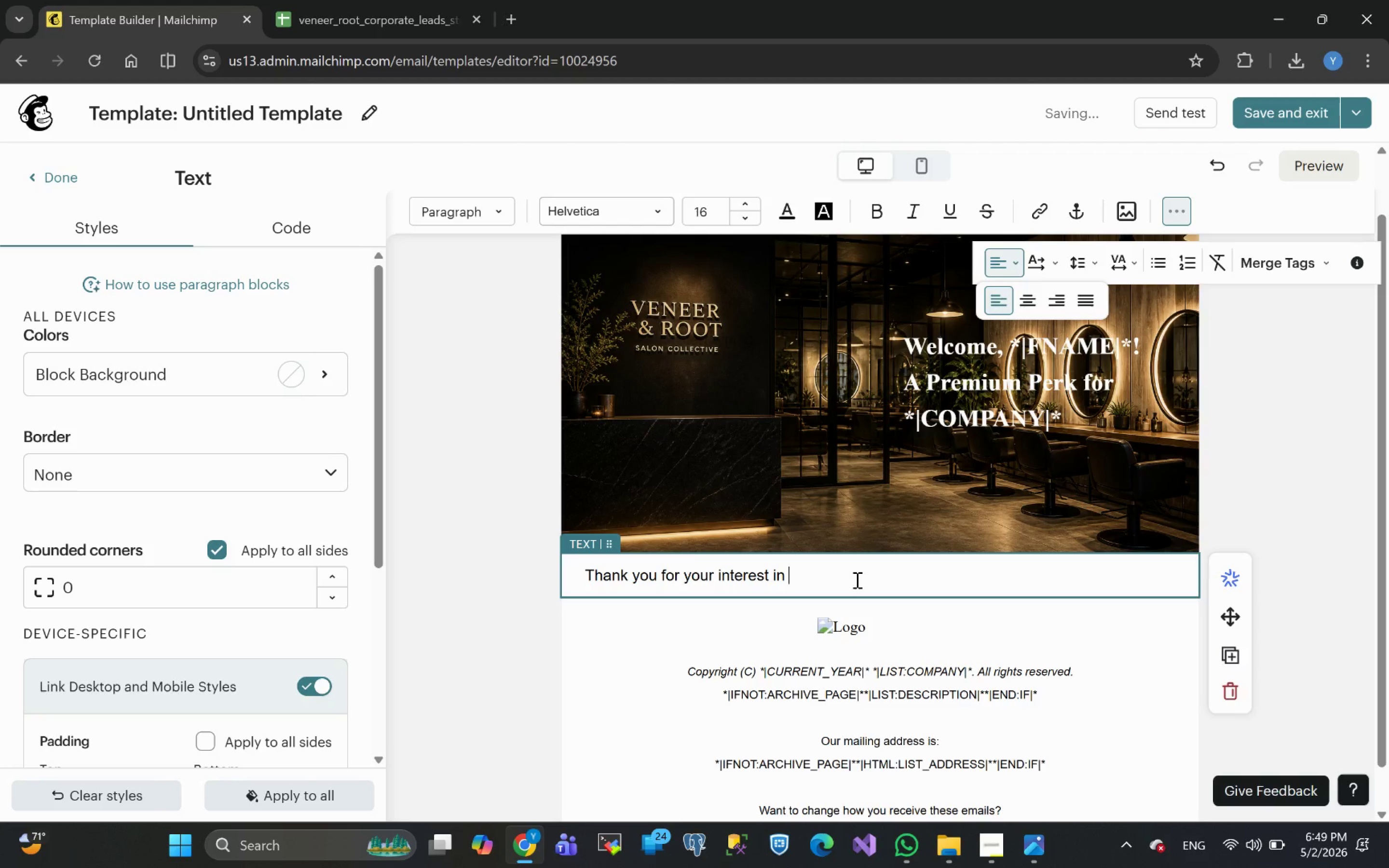 
type(the Veneer & Root )
 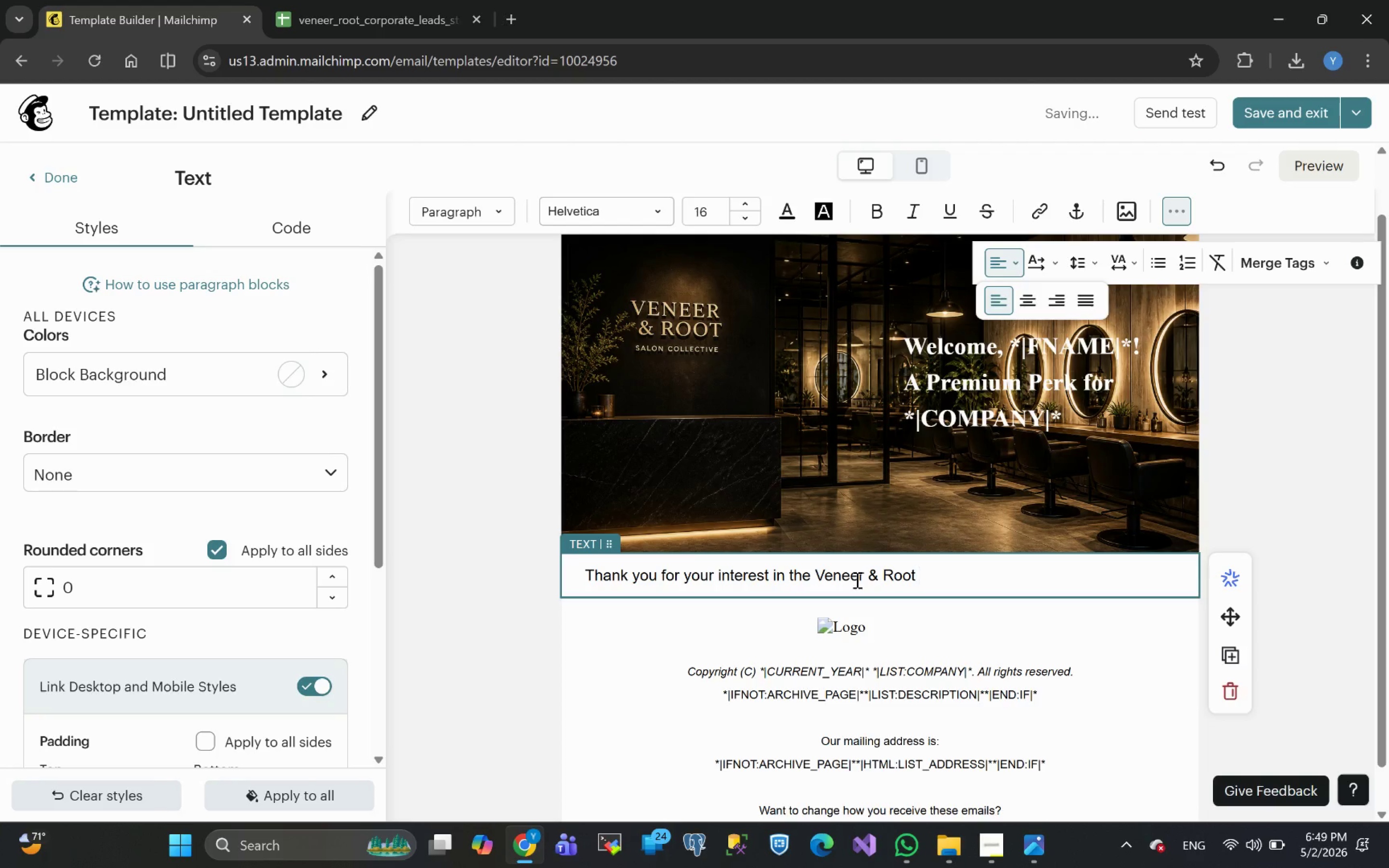 
wait(5.55)
 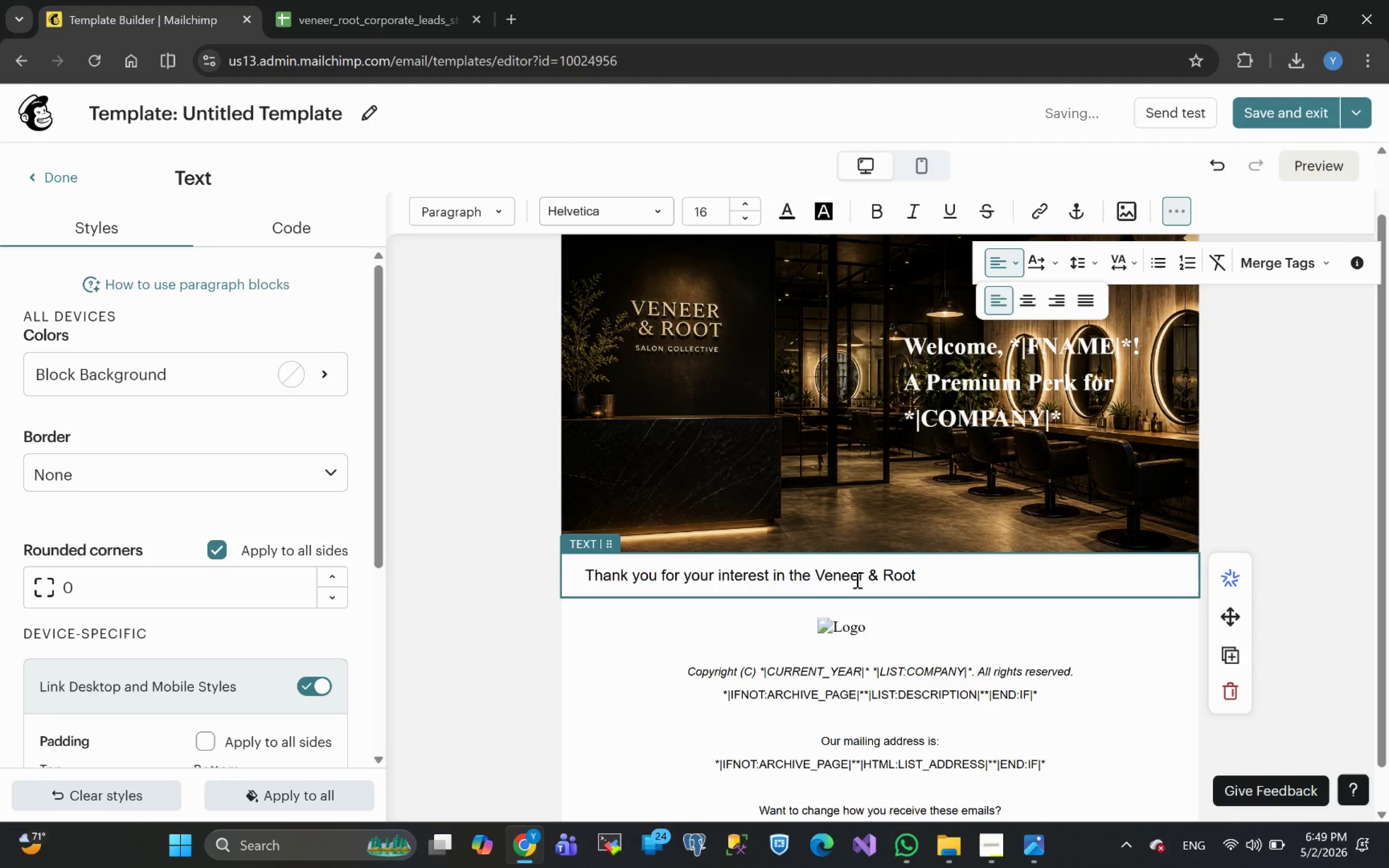 
type(Corporative )
key(Backspace)
 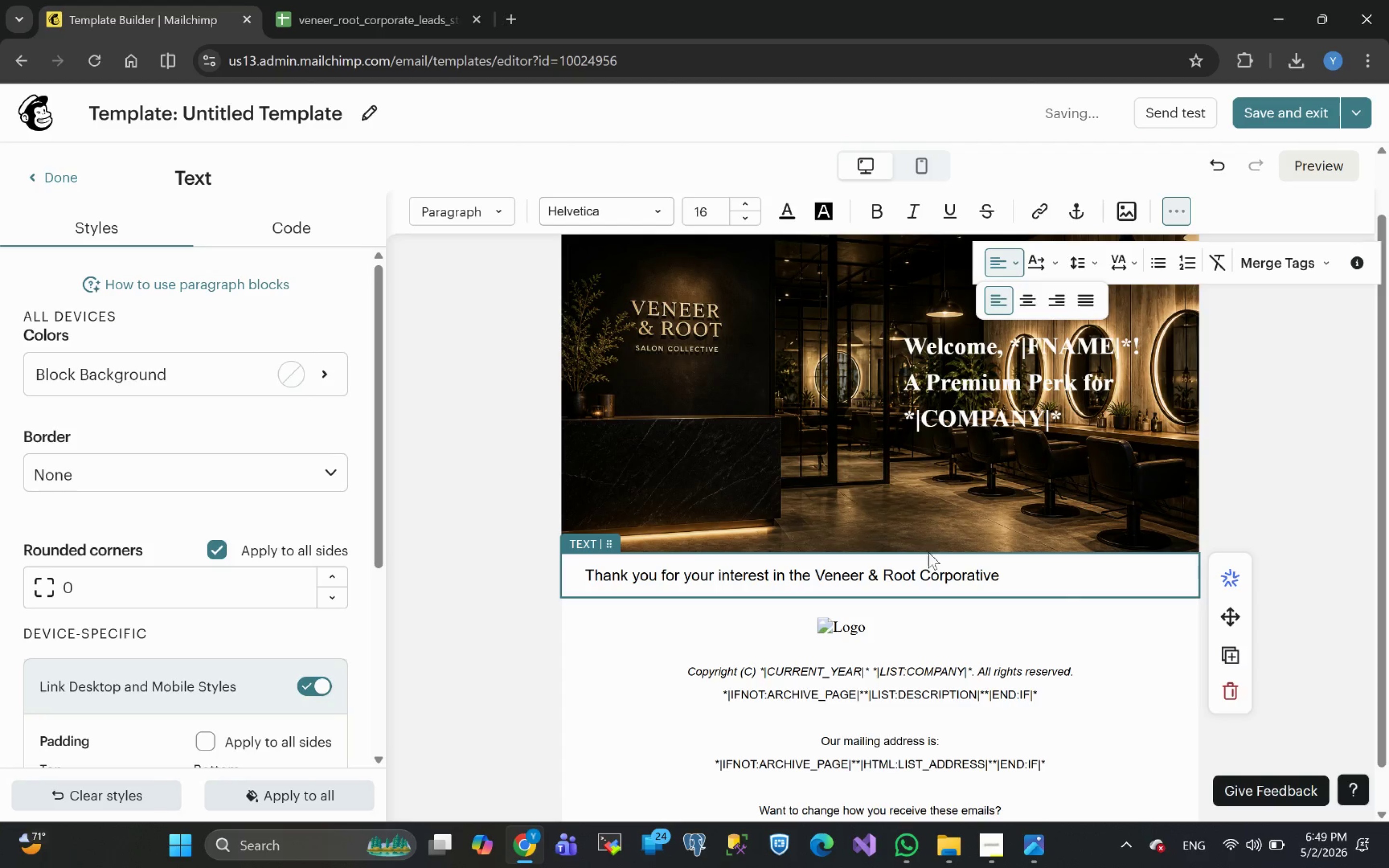 
left_click([926, 580])
 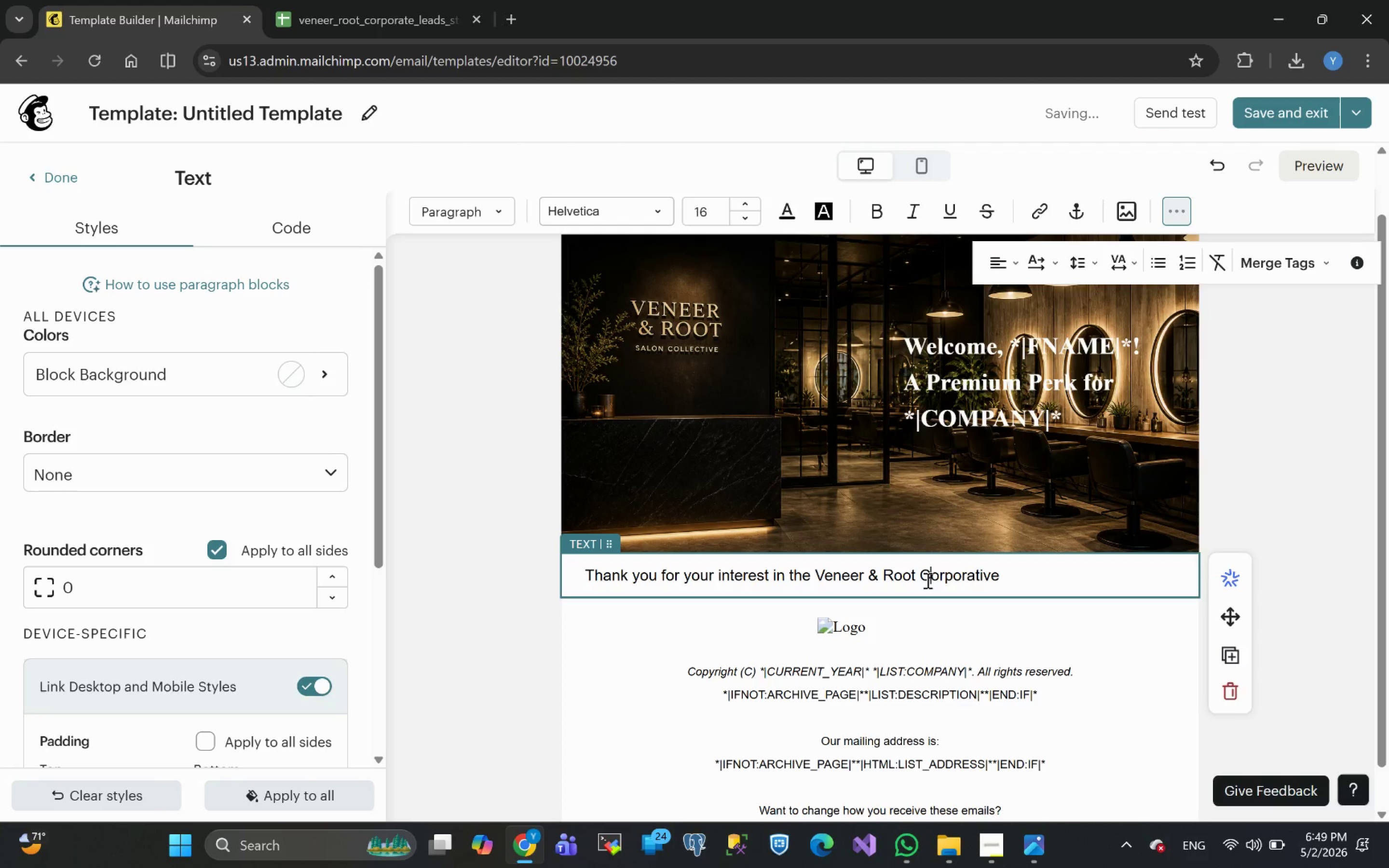 
key(Backspace)
 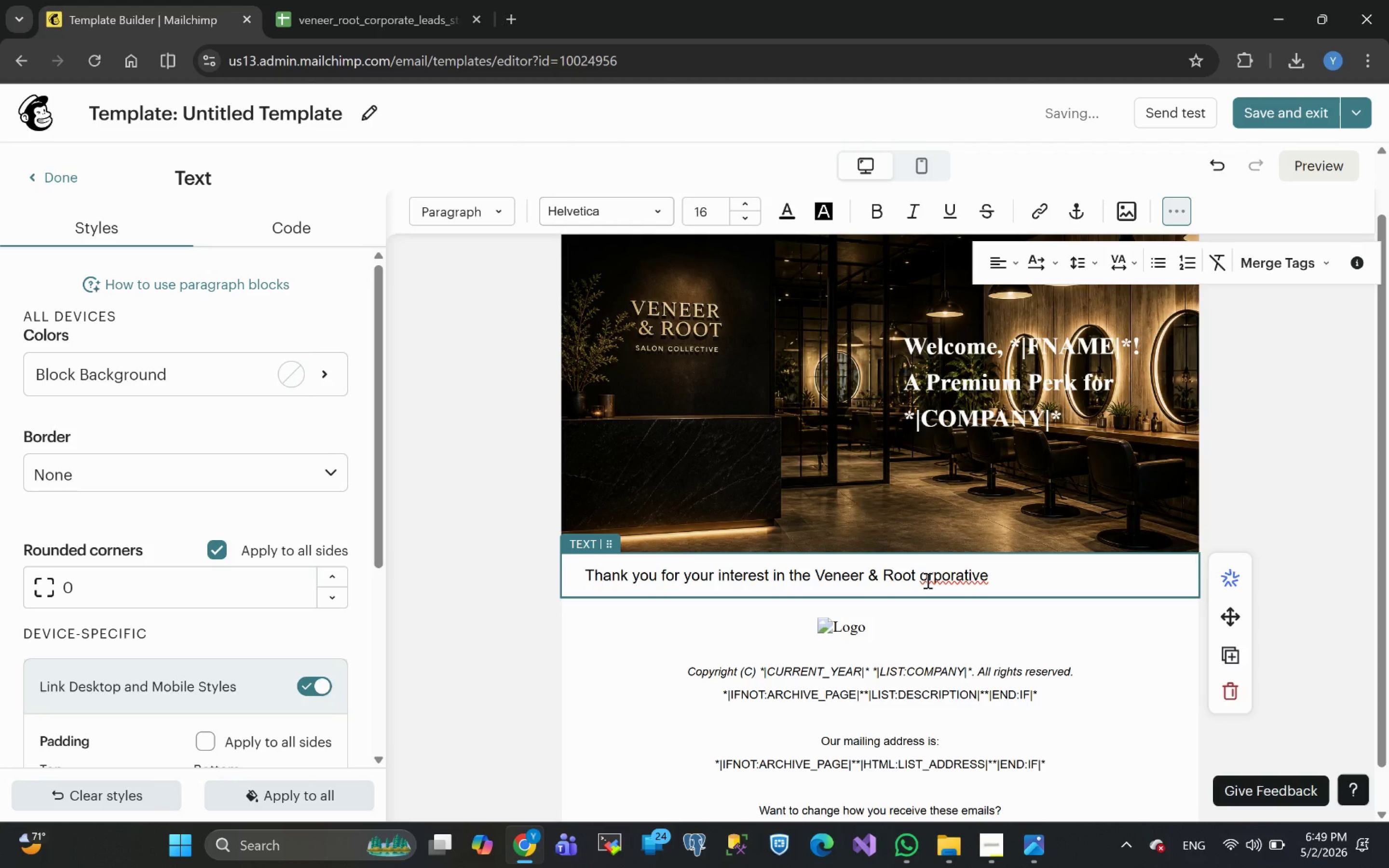 
key(C)
 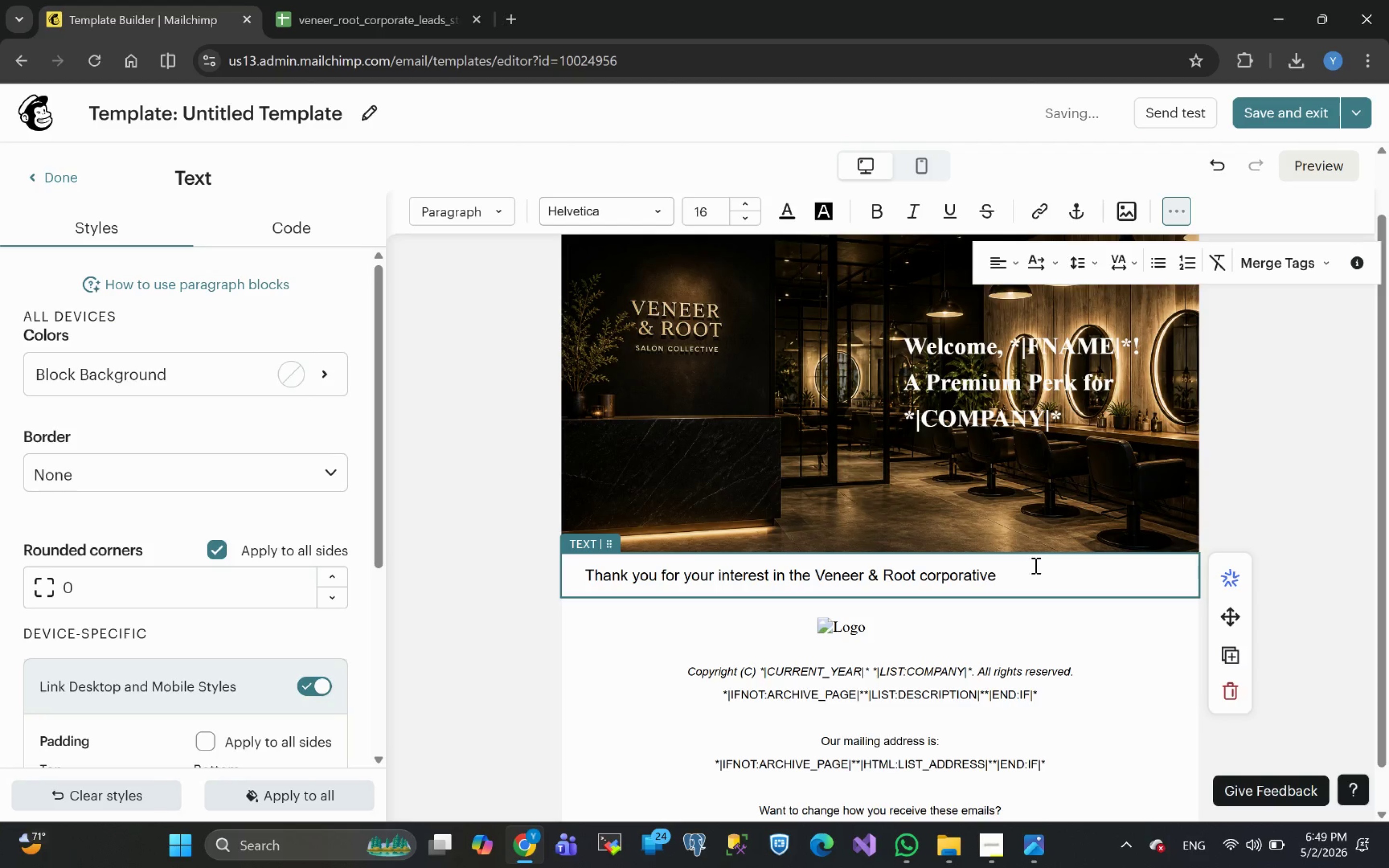 
left_click([1035, 566])
 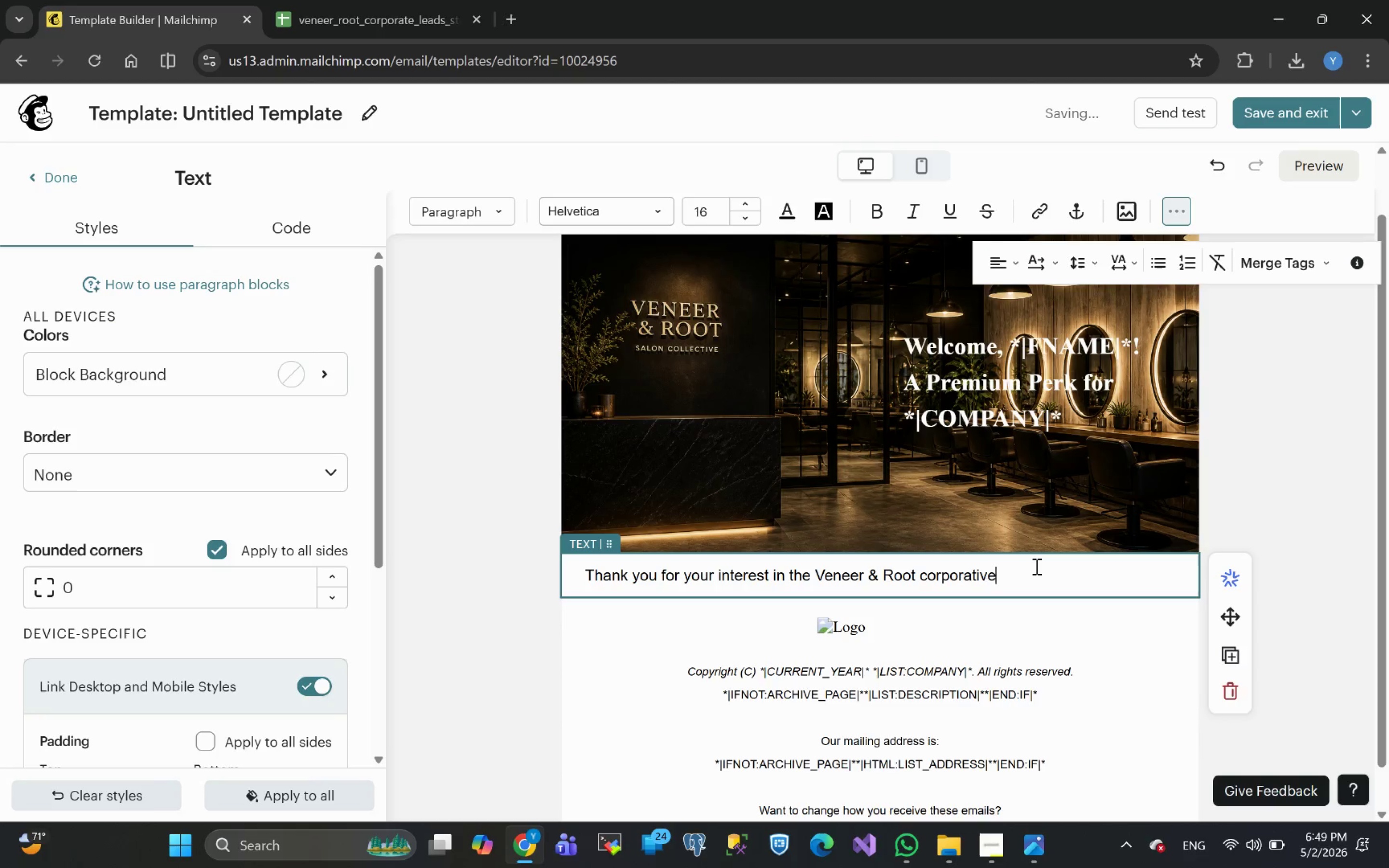 
type( membership.)
 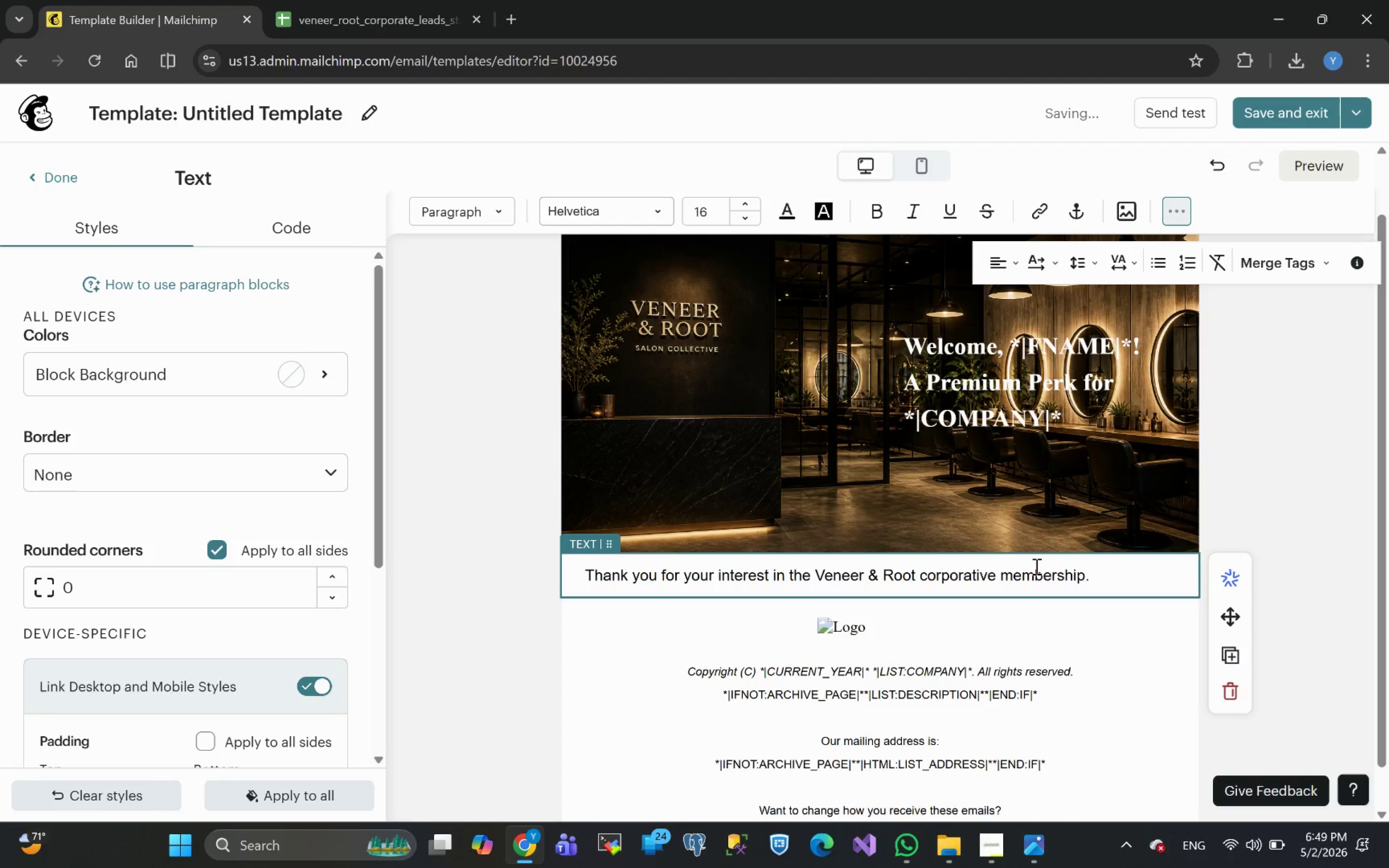 
wait(5.38)
 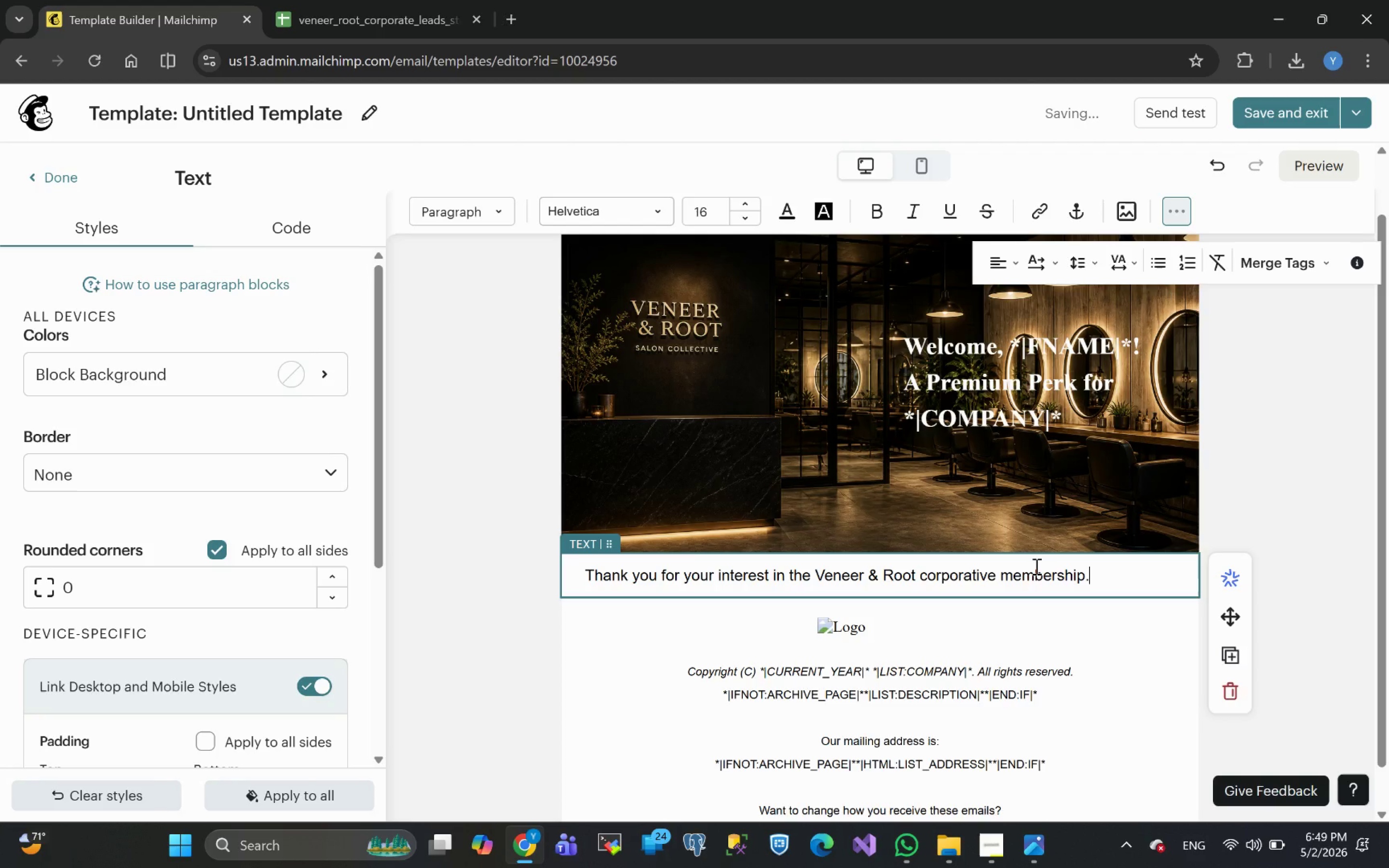 
key(Enter)
 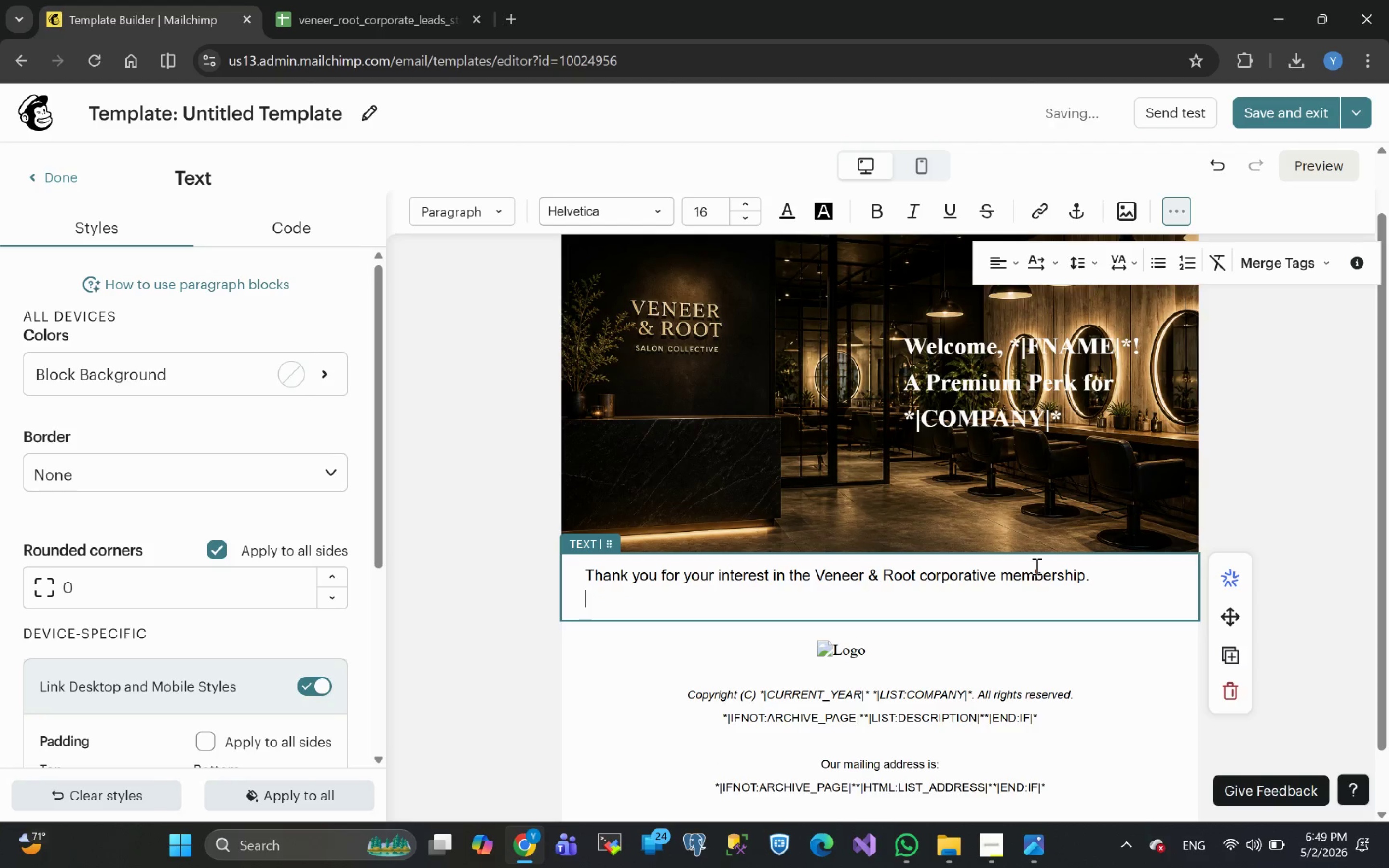 
key(Enter)
 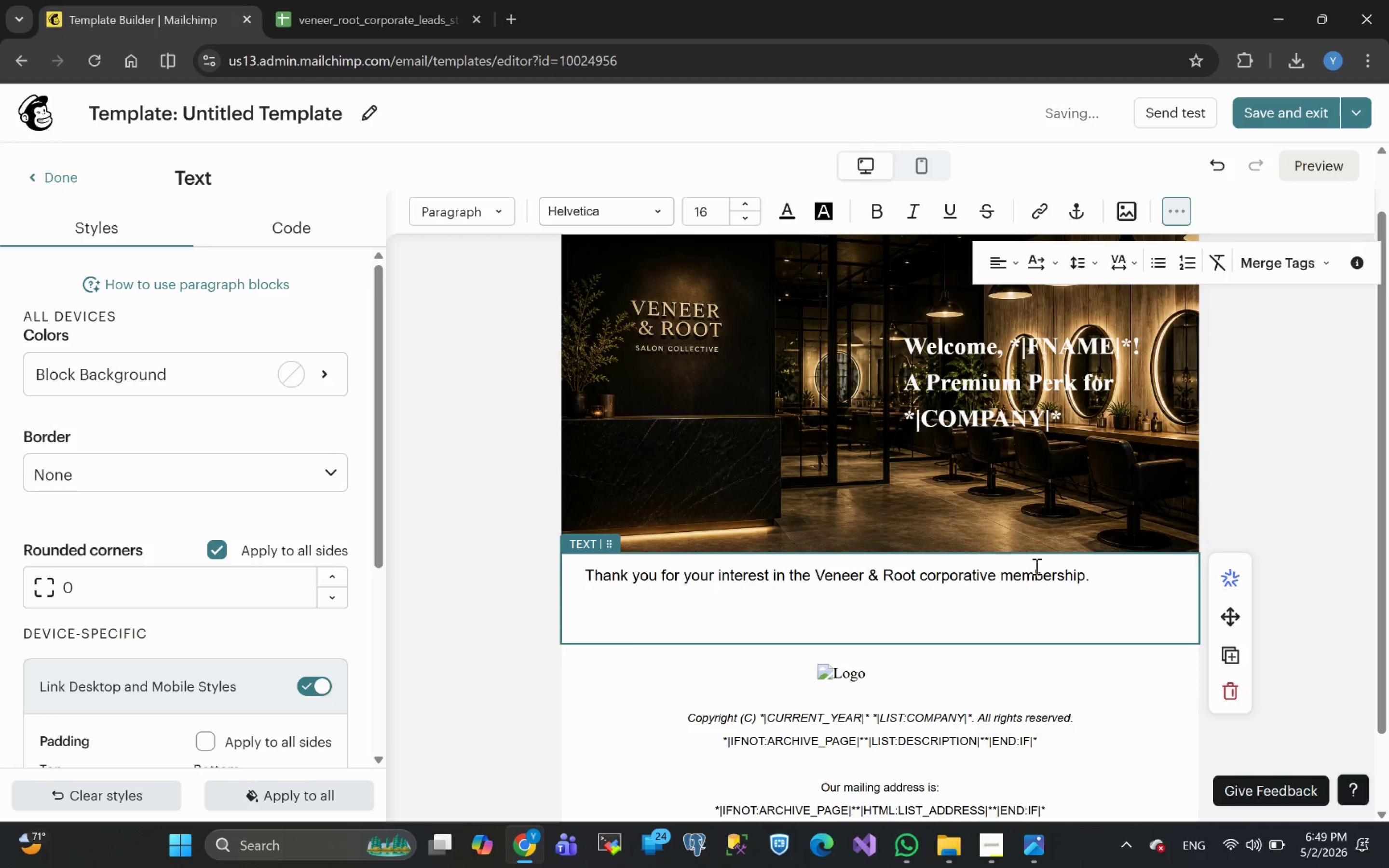 
type(We partner with *|)
 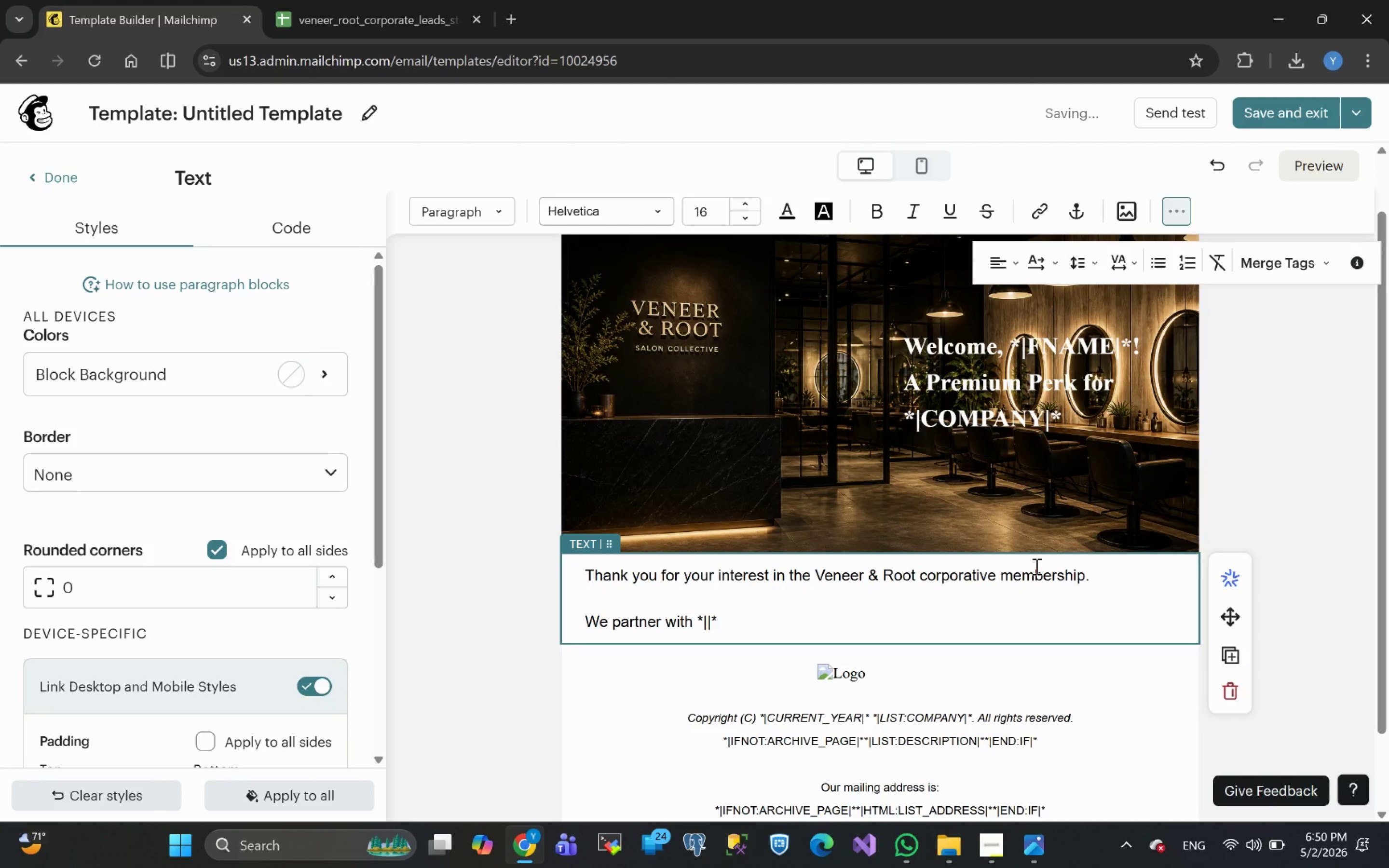 
left_click([313, 13])
 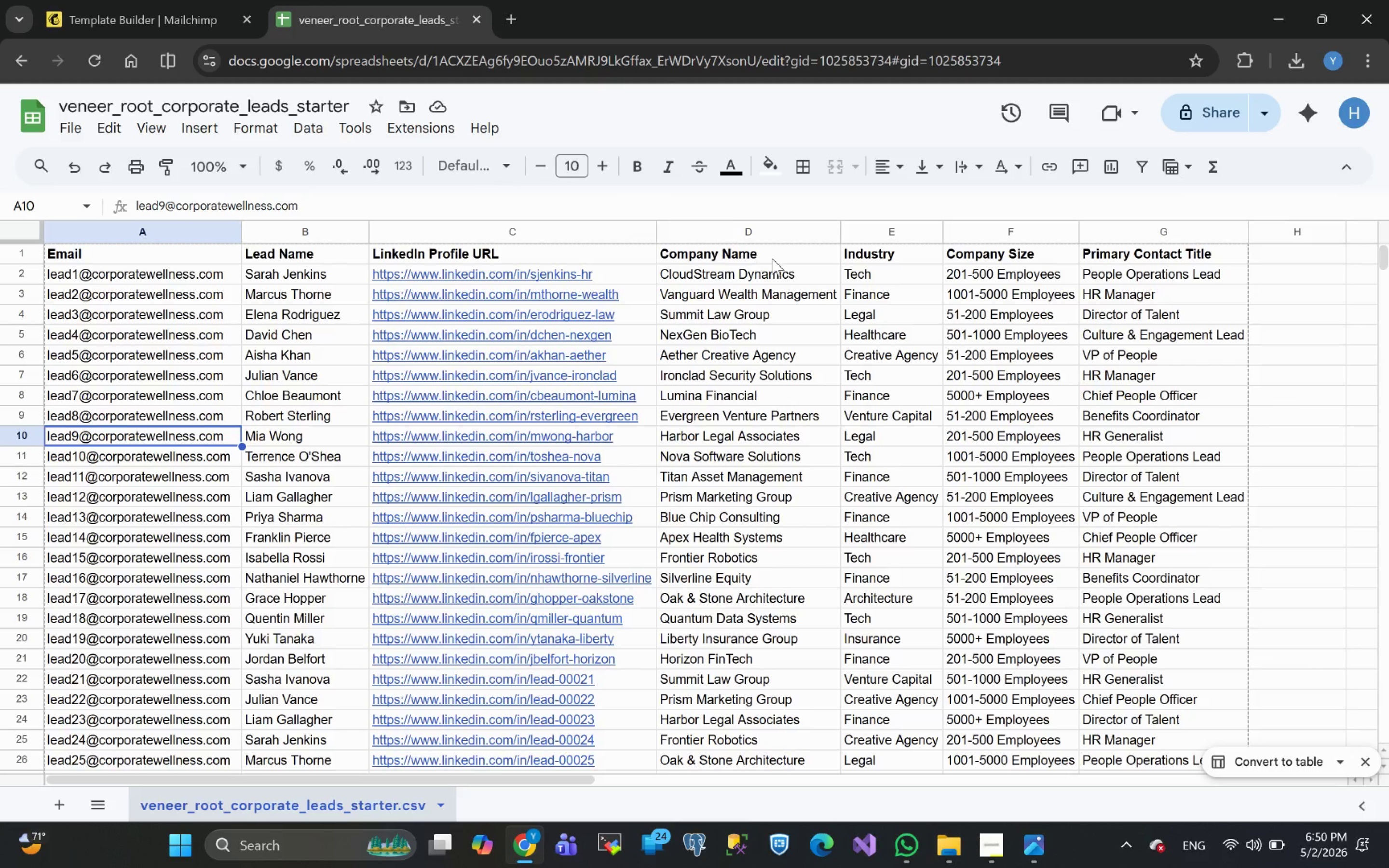 
left_click([877, 257])
 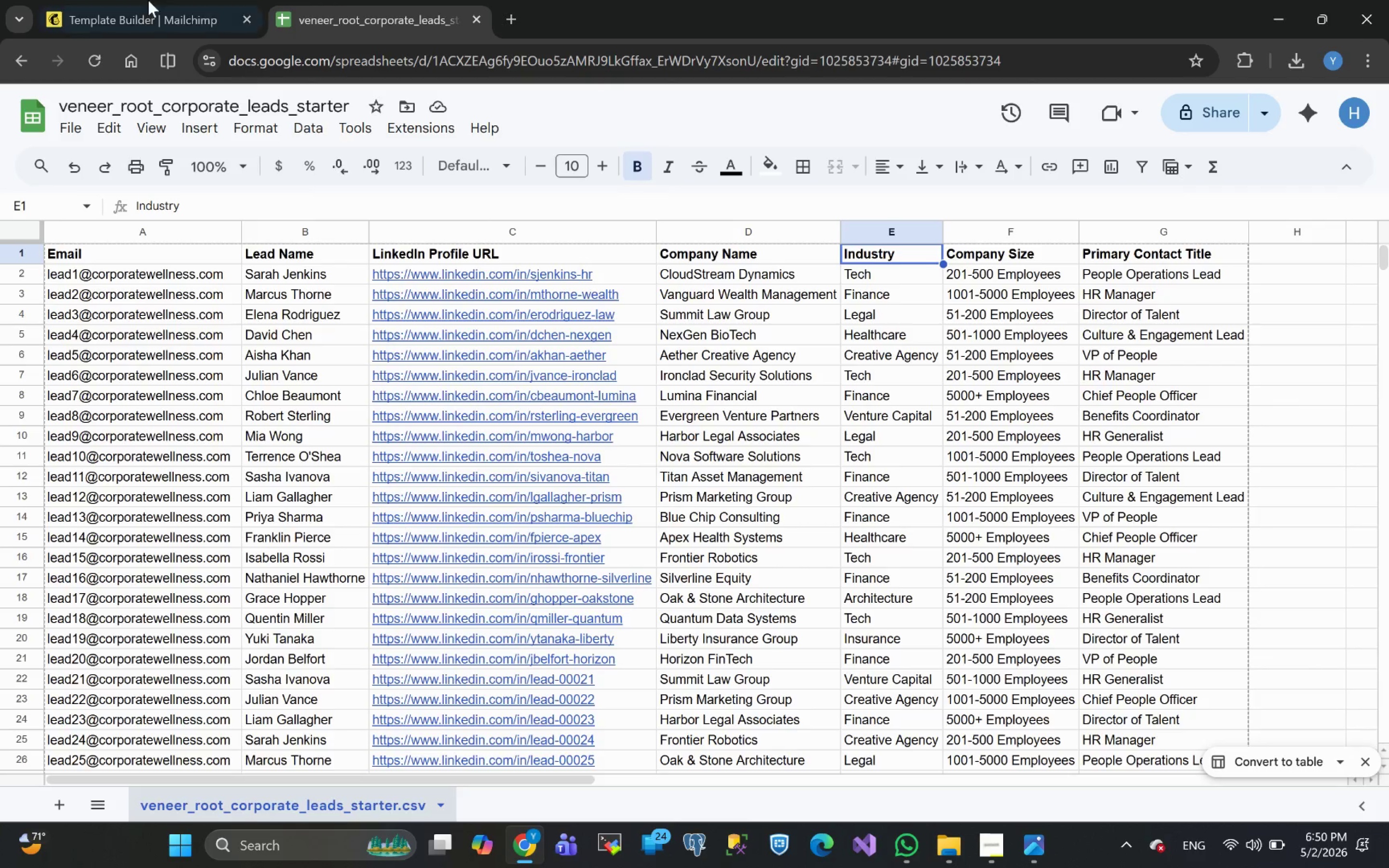 
left_click([126, 0])
 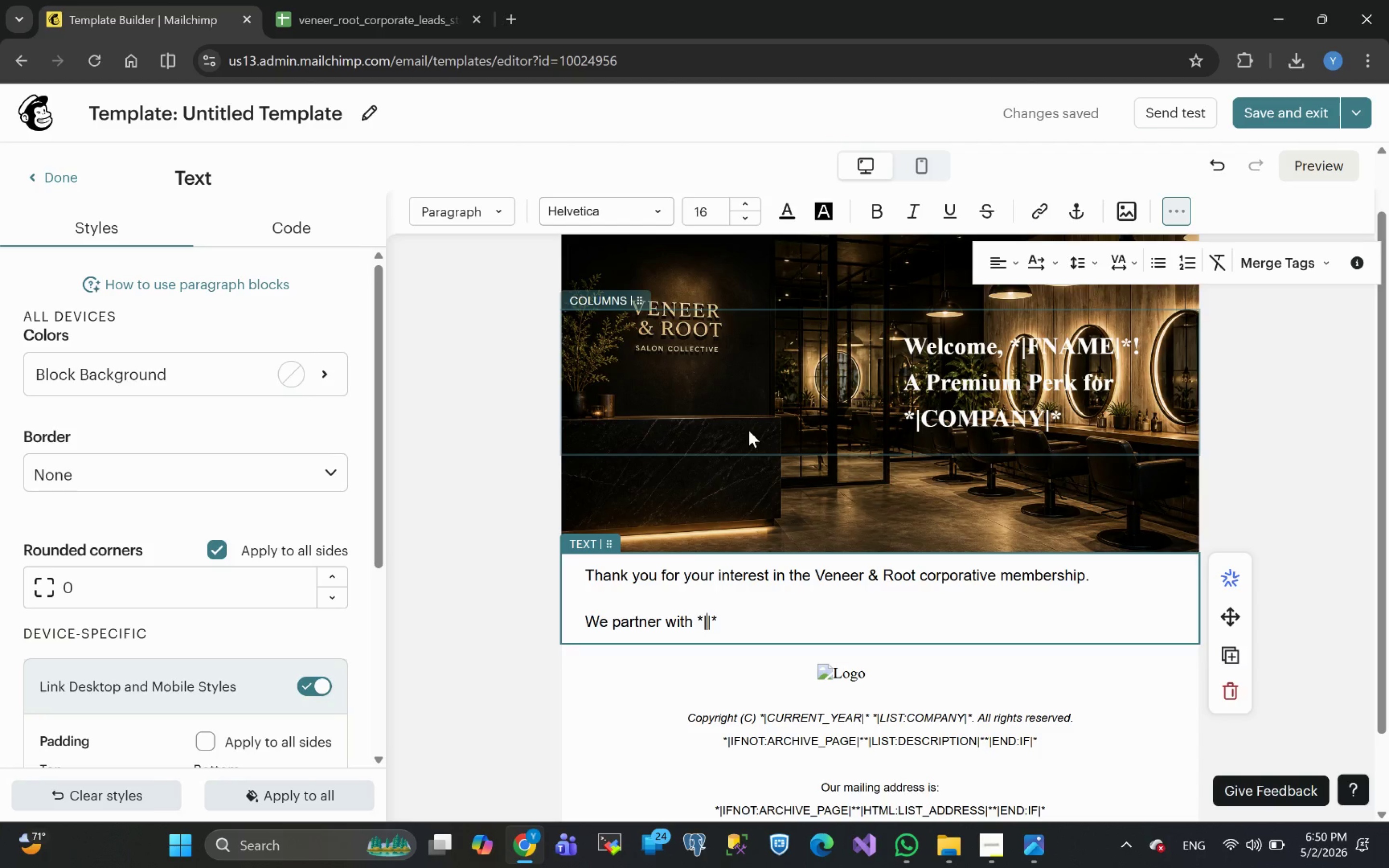 
type(INDUSTRY)